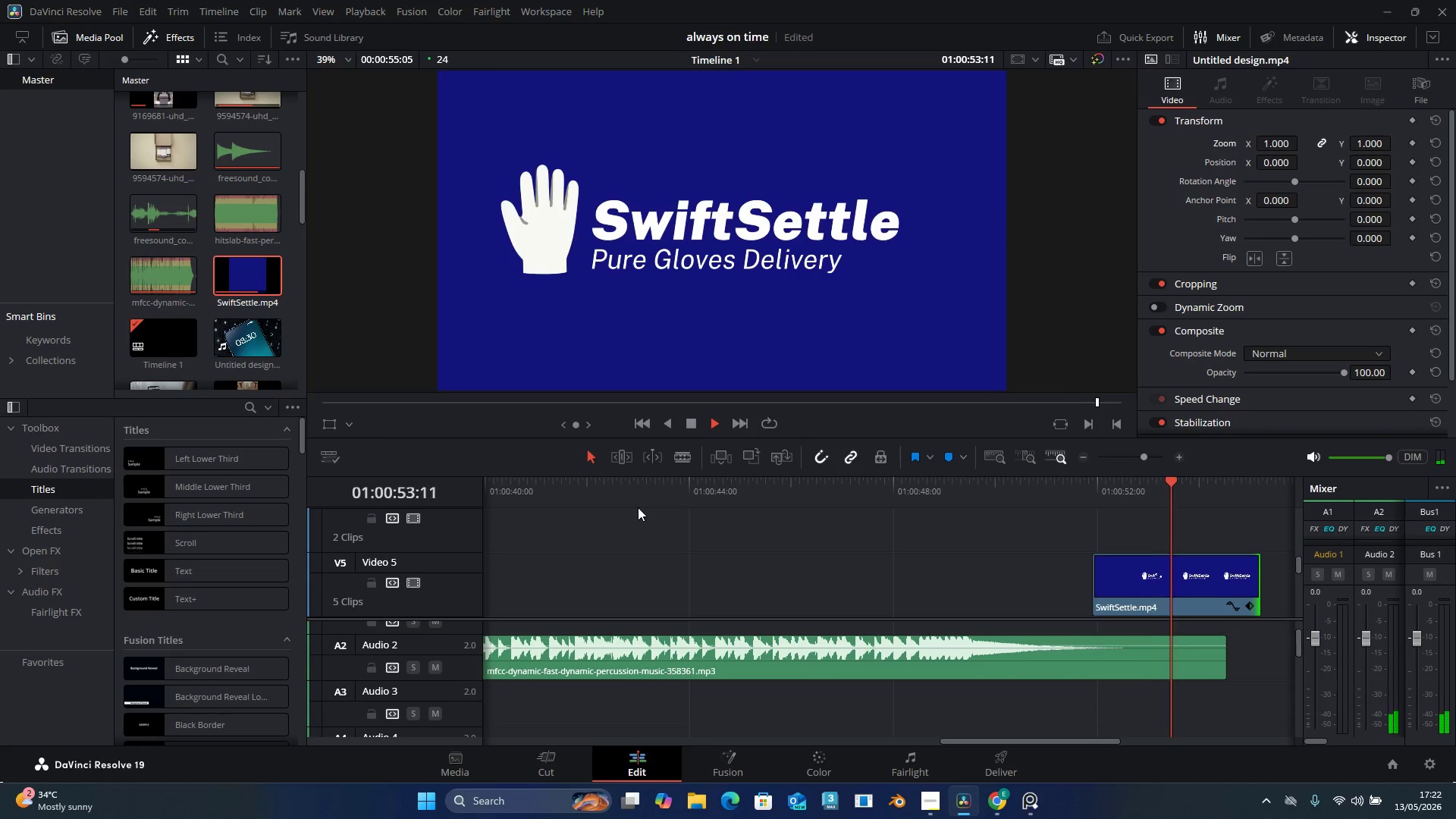 
wait(59.86)
 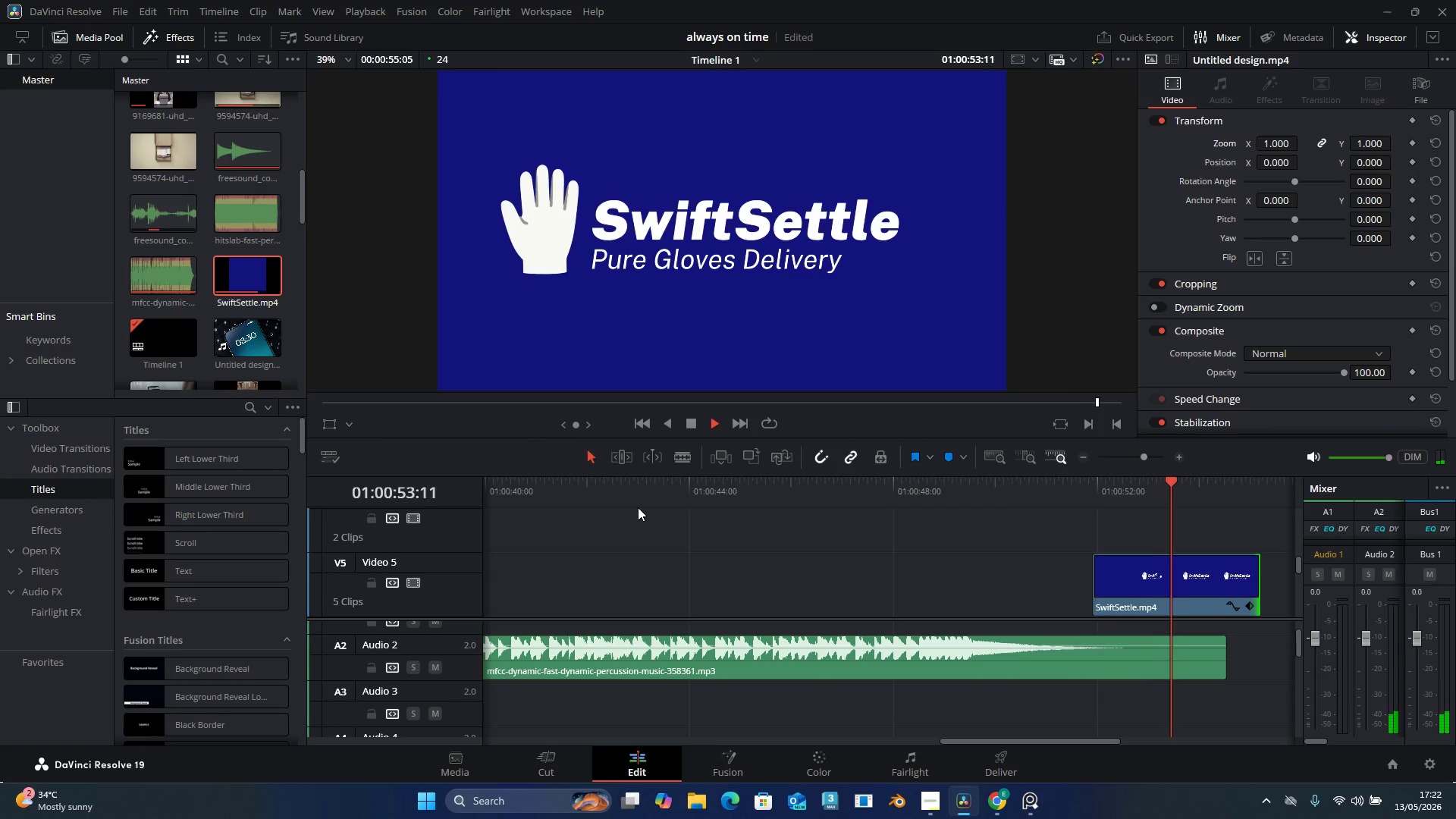 
left_click([931, 805])